 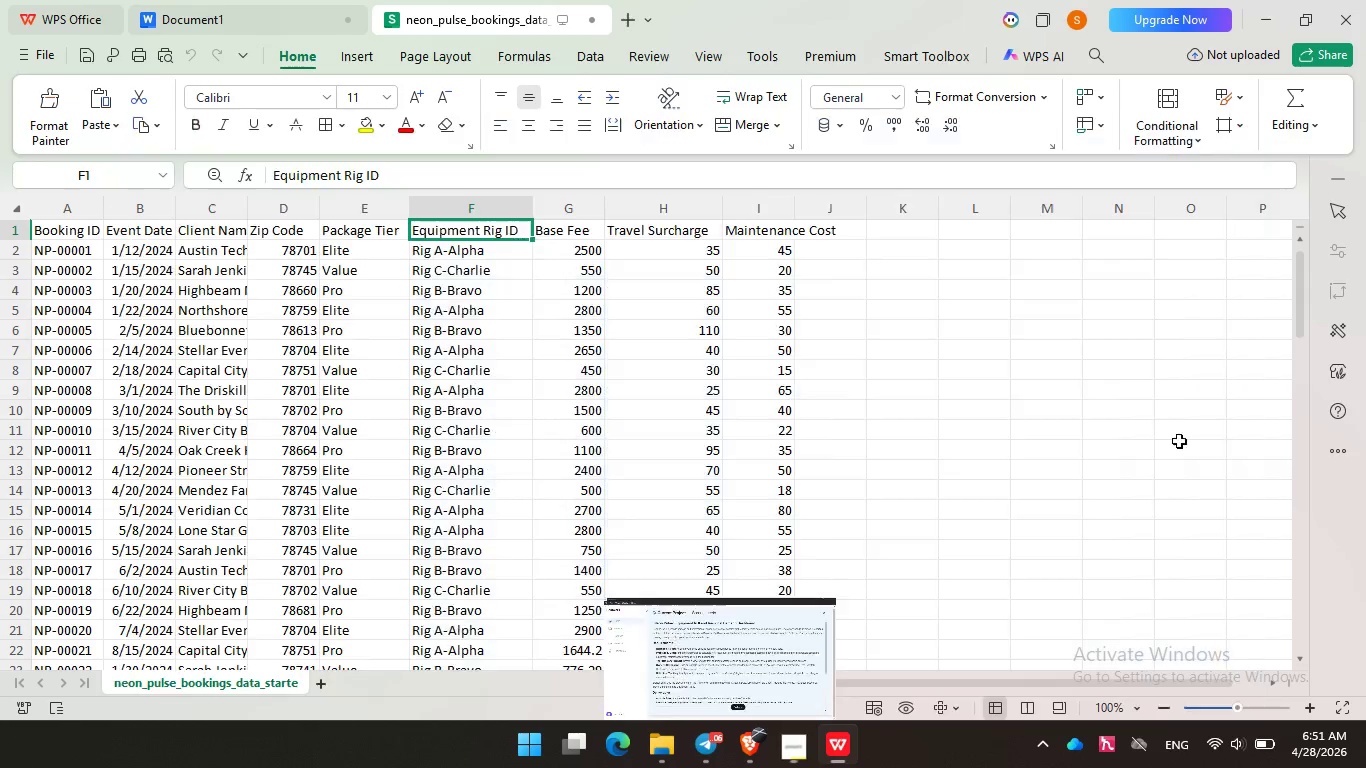 
left_click([1277, 12])
 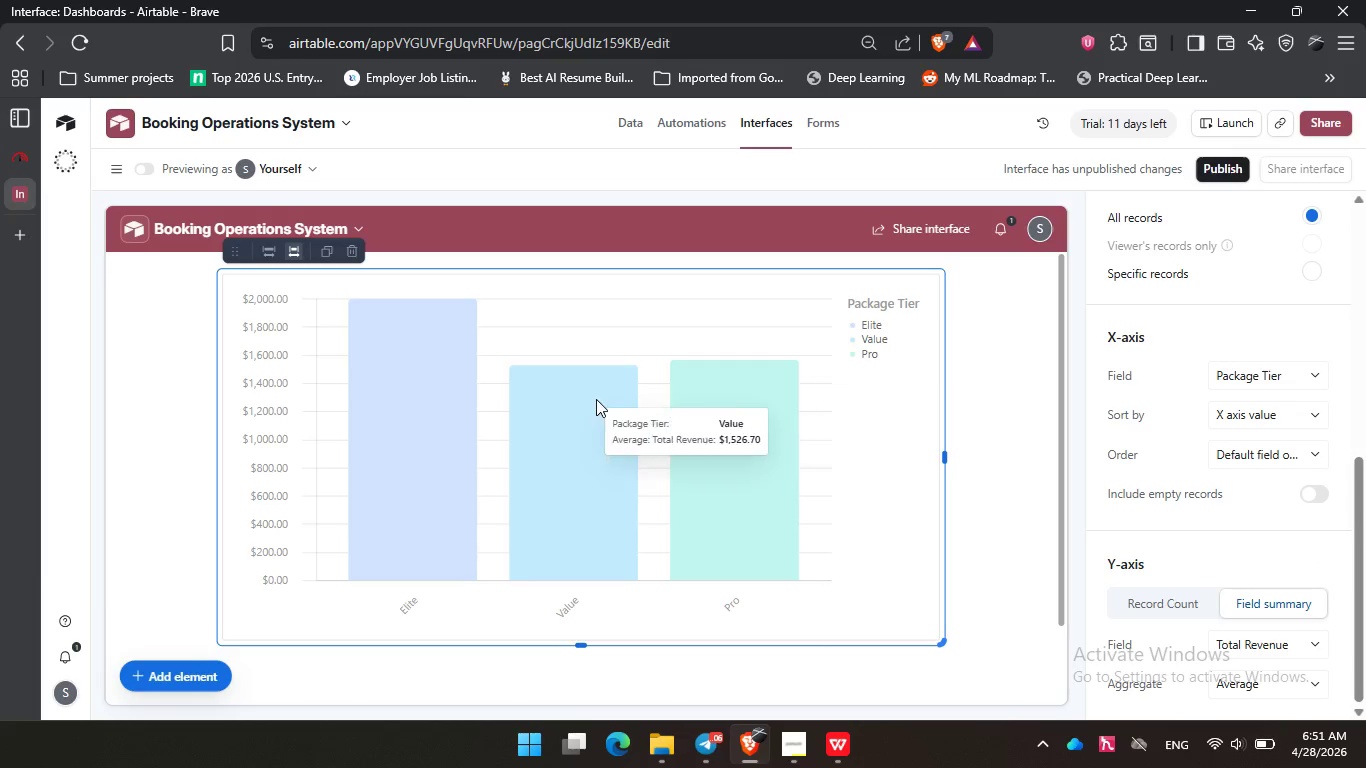 
wait(7.25)
 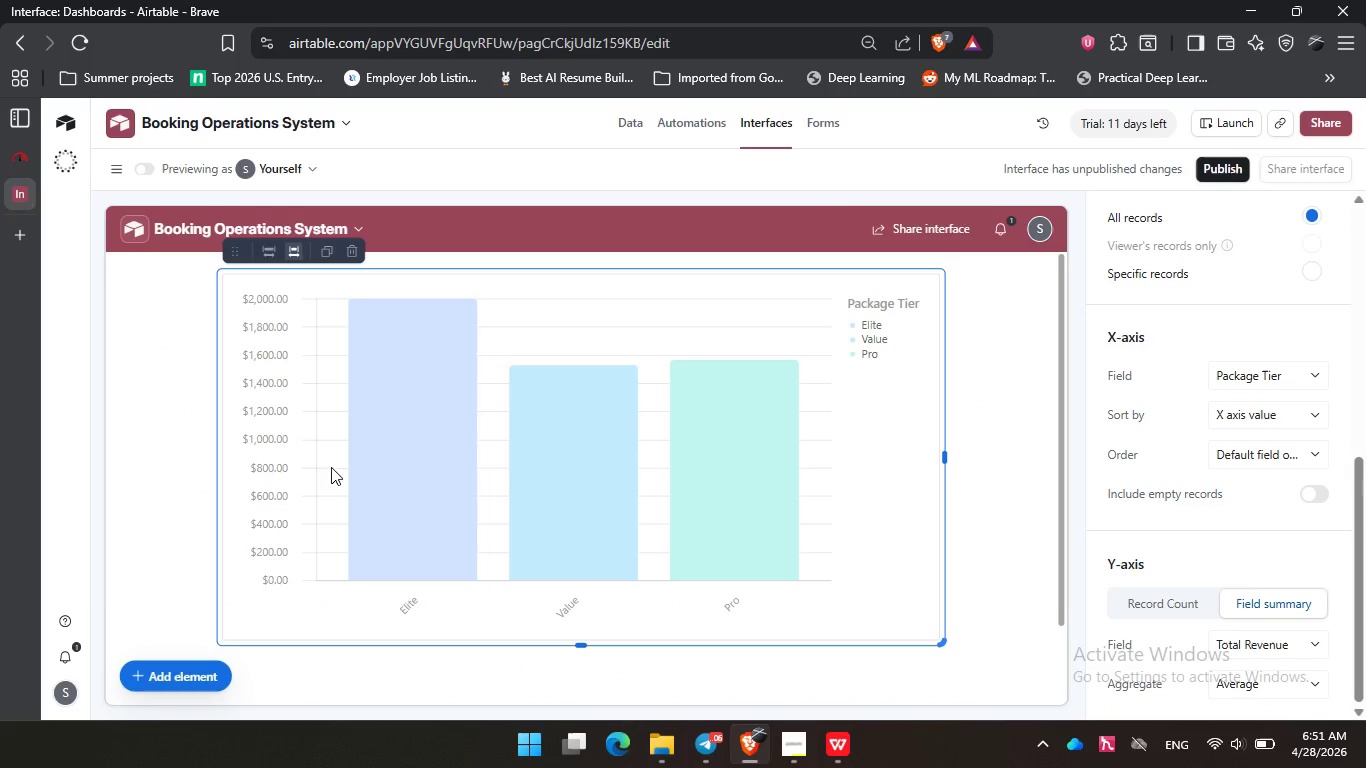 
scroll: coordinate [1148, 378], scroll_direction: up, amount: 5.0
 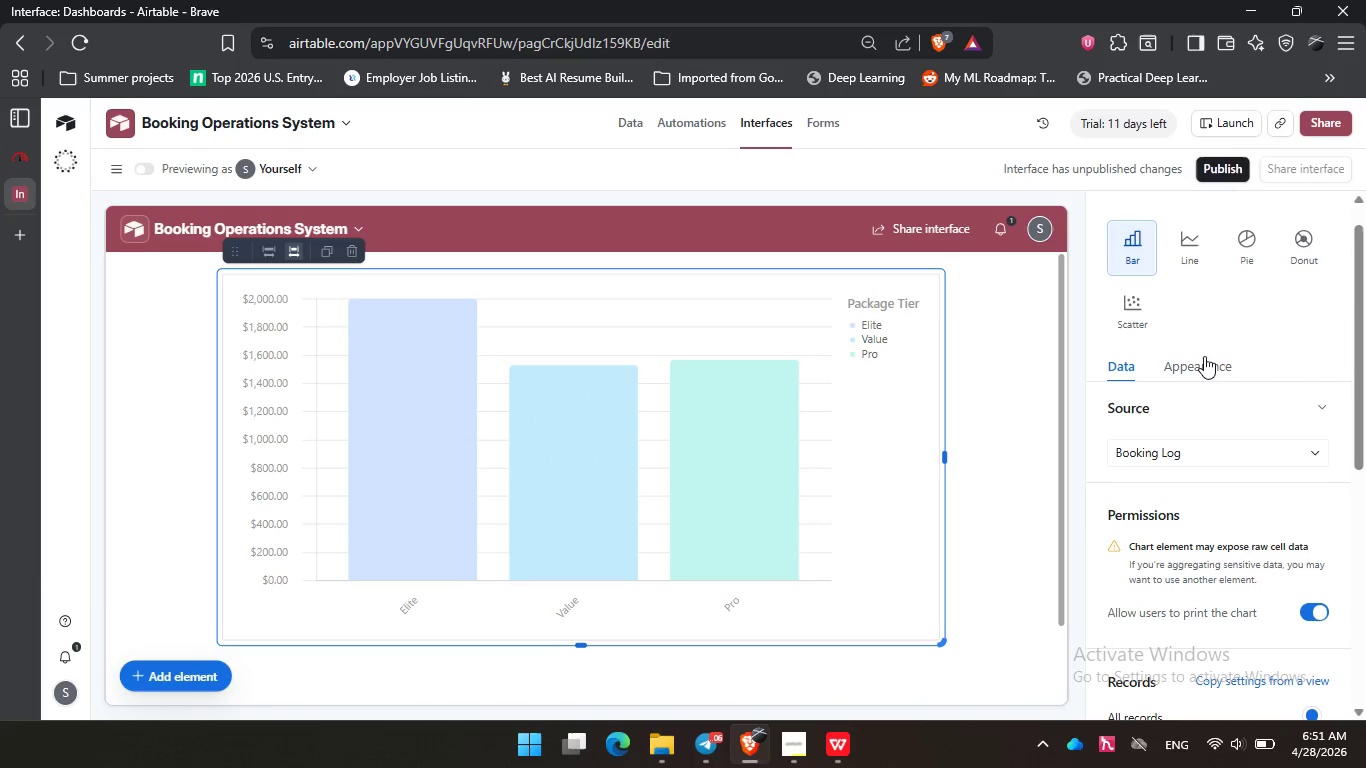 
left_click([1207, 369])
 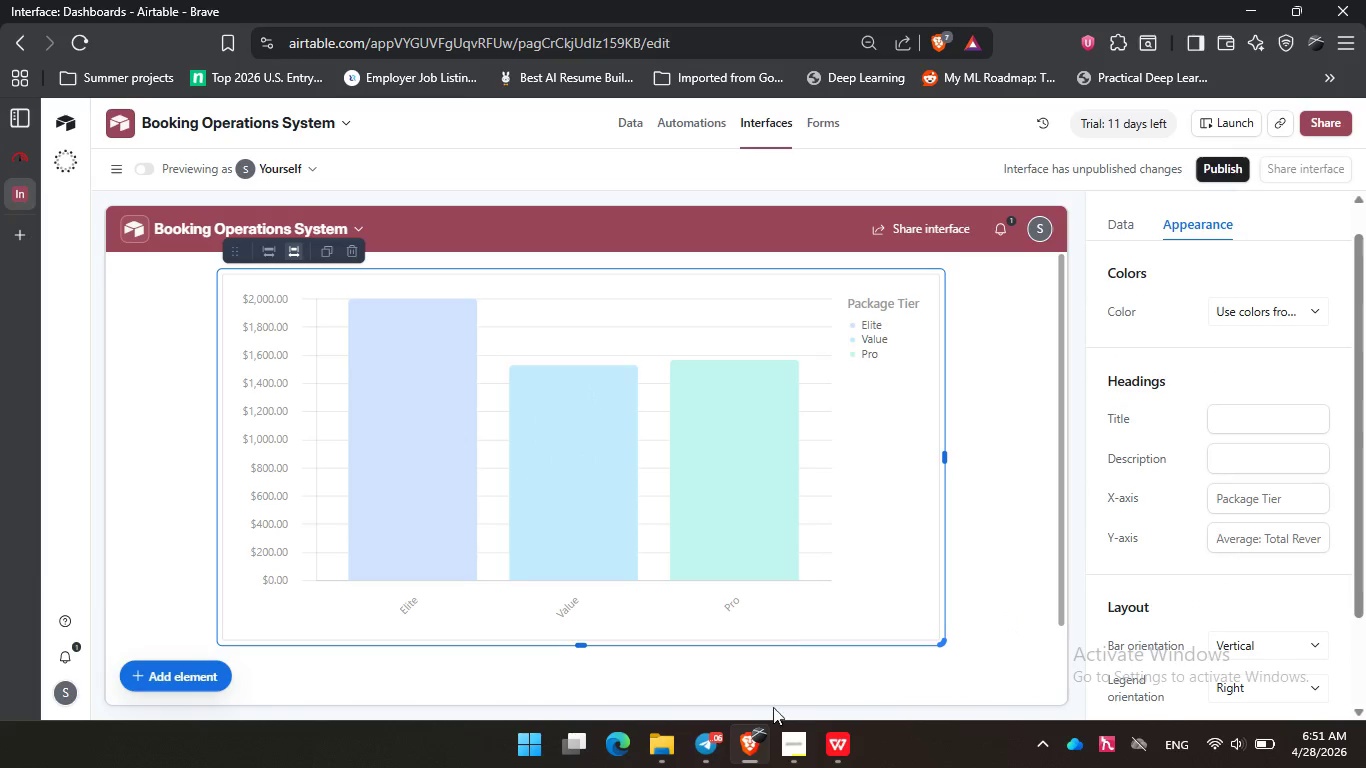 
left_click([785, 747])